 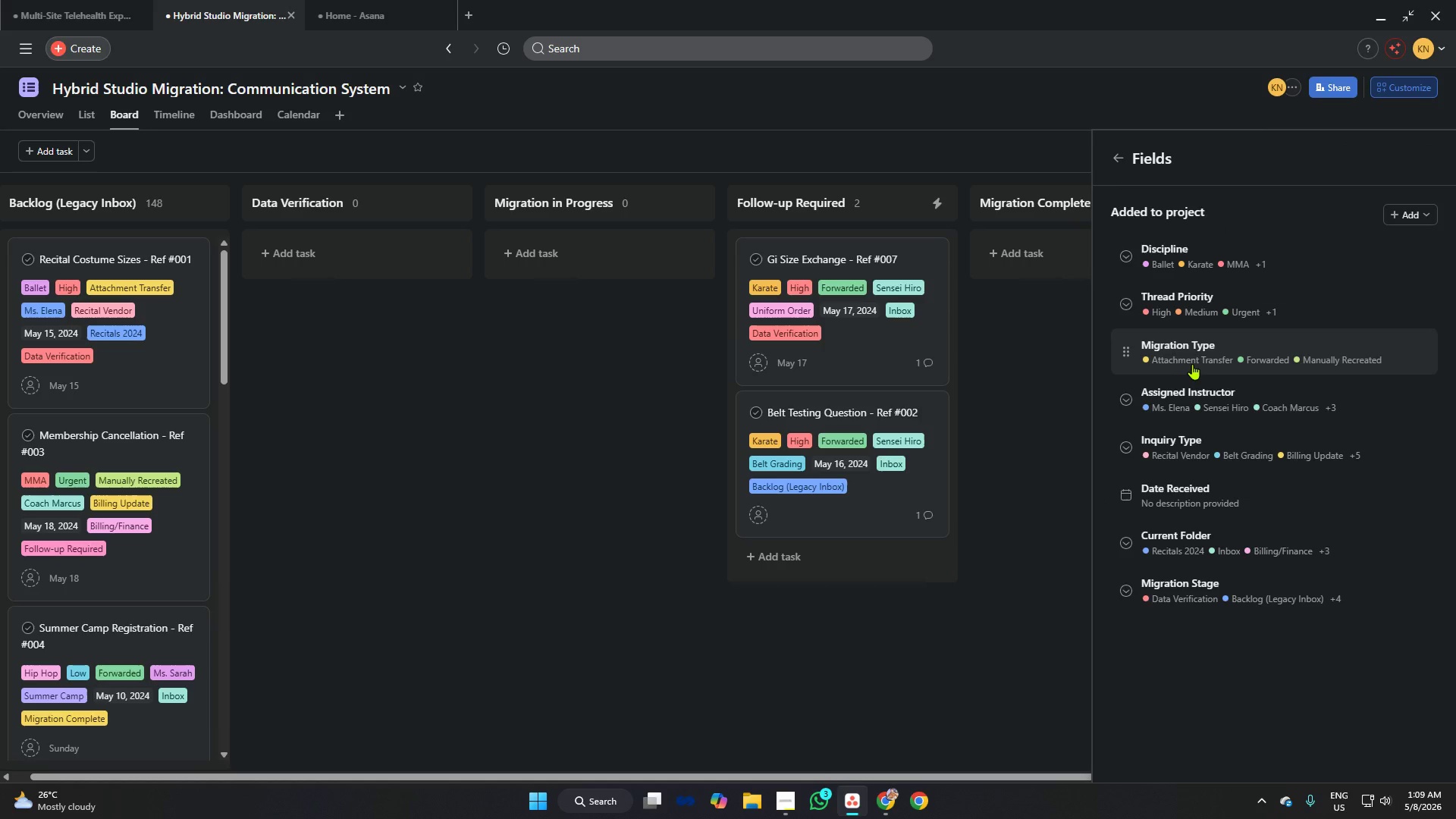 
key(Meta+Shift+S)
 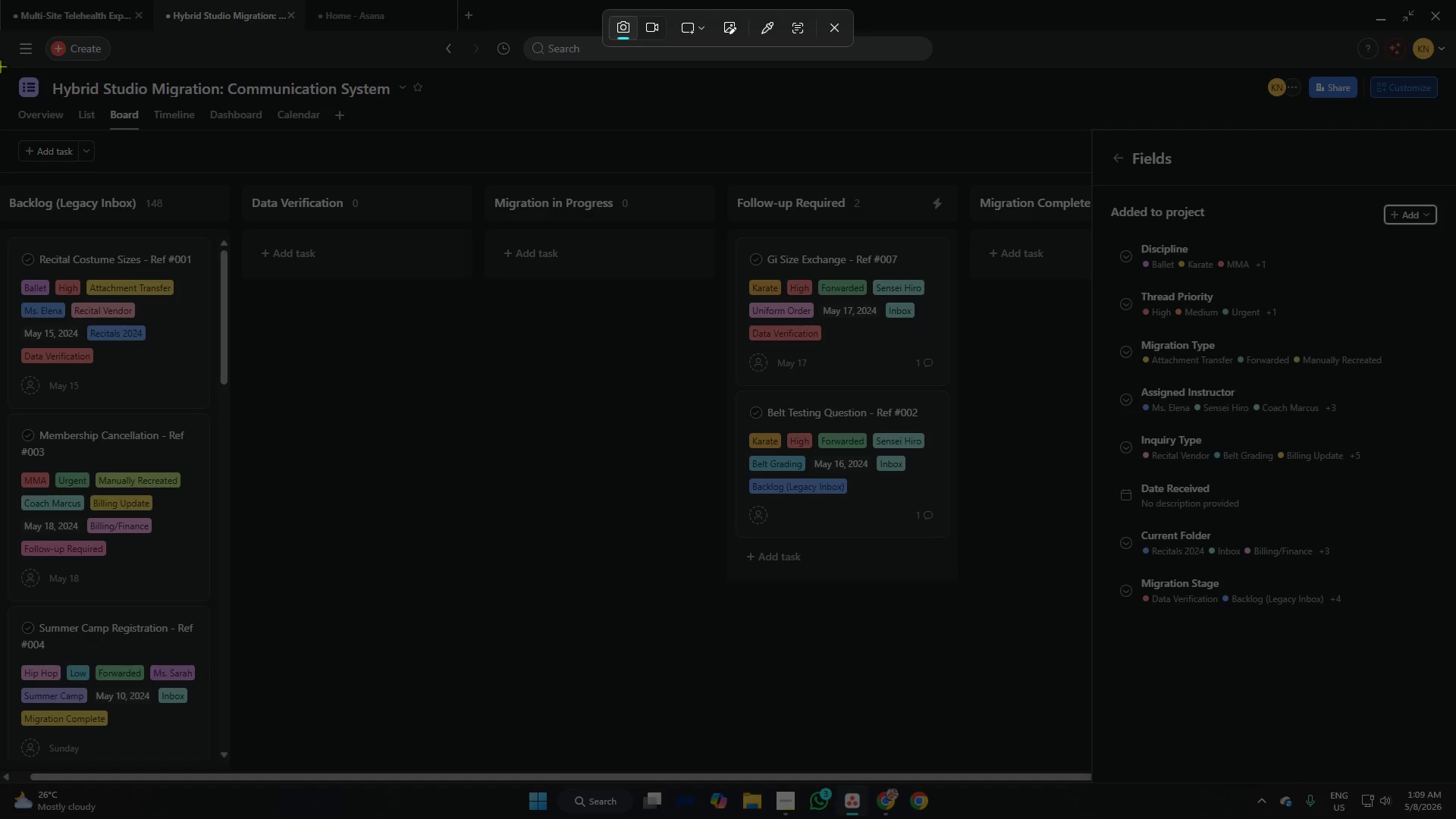 
left_click_drag(start_coordinate=[0, 66], to_coordinate=[1455, 784])
 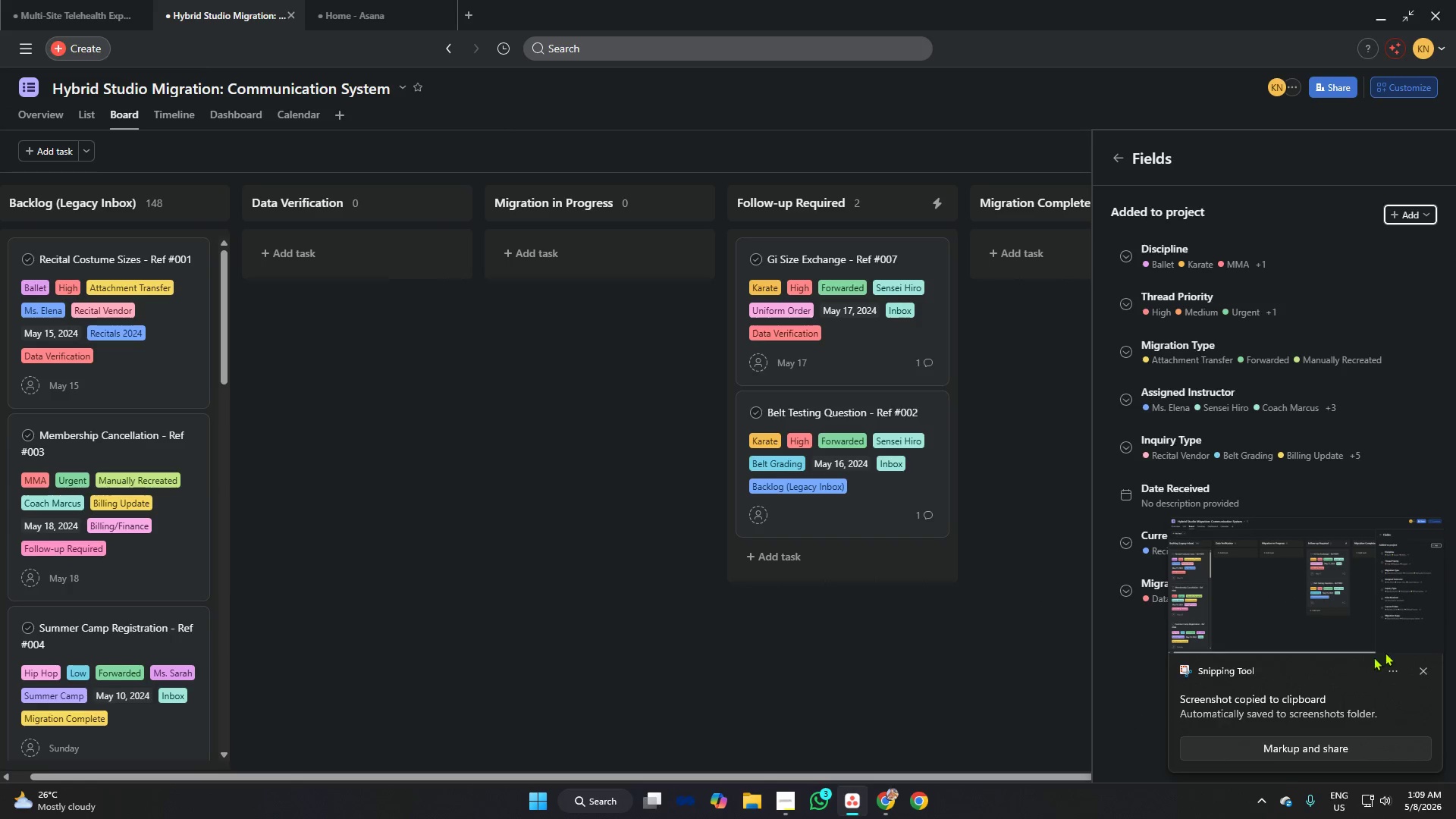 
left_click([1366, 587])
 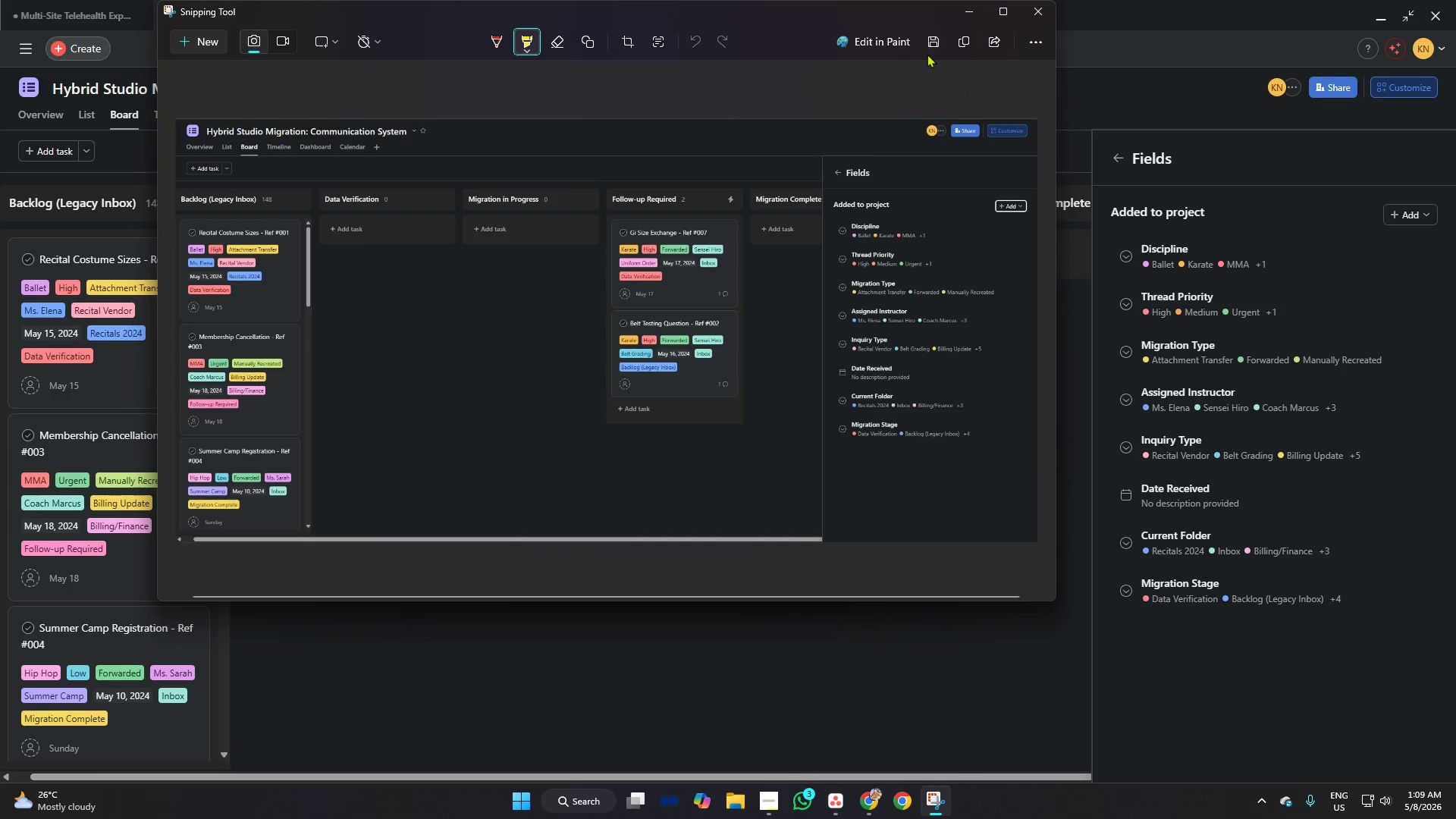 
left_click([941, 45])
 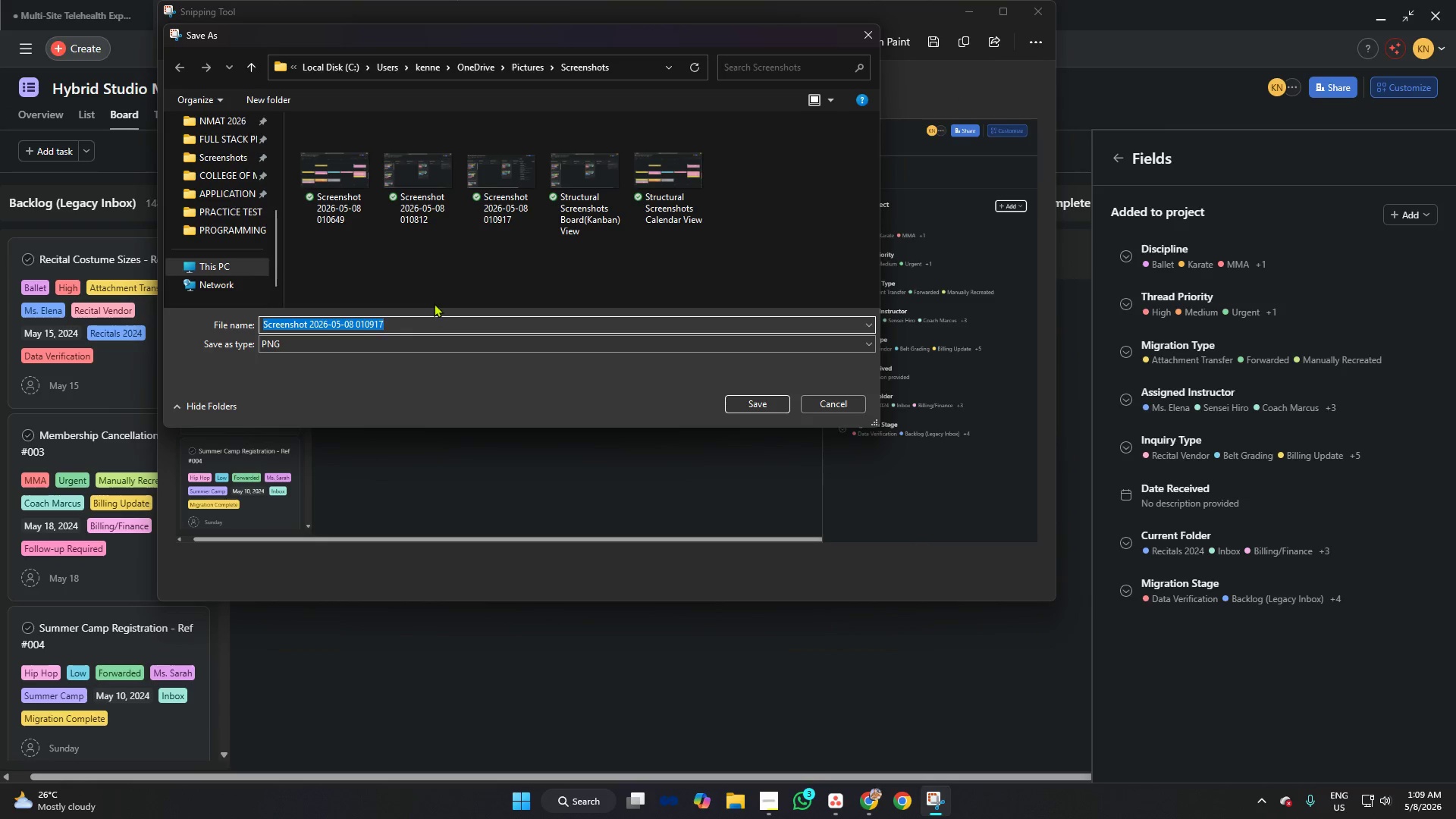 
key(Backspace)
type(Structursal)
key(Backspace)
key(Backspace)
key(Backspace)
type(al Screenshot)
 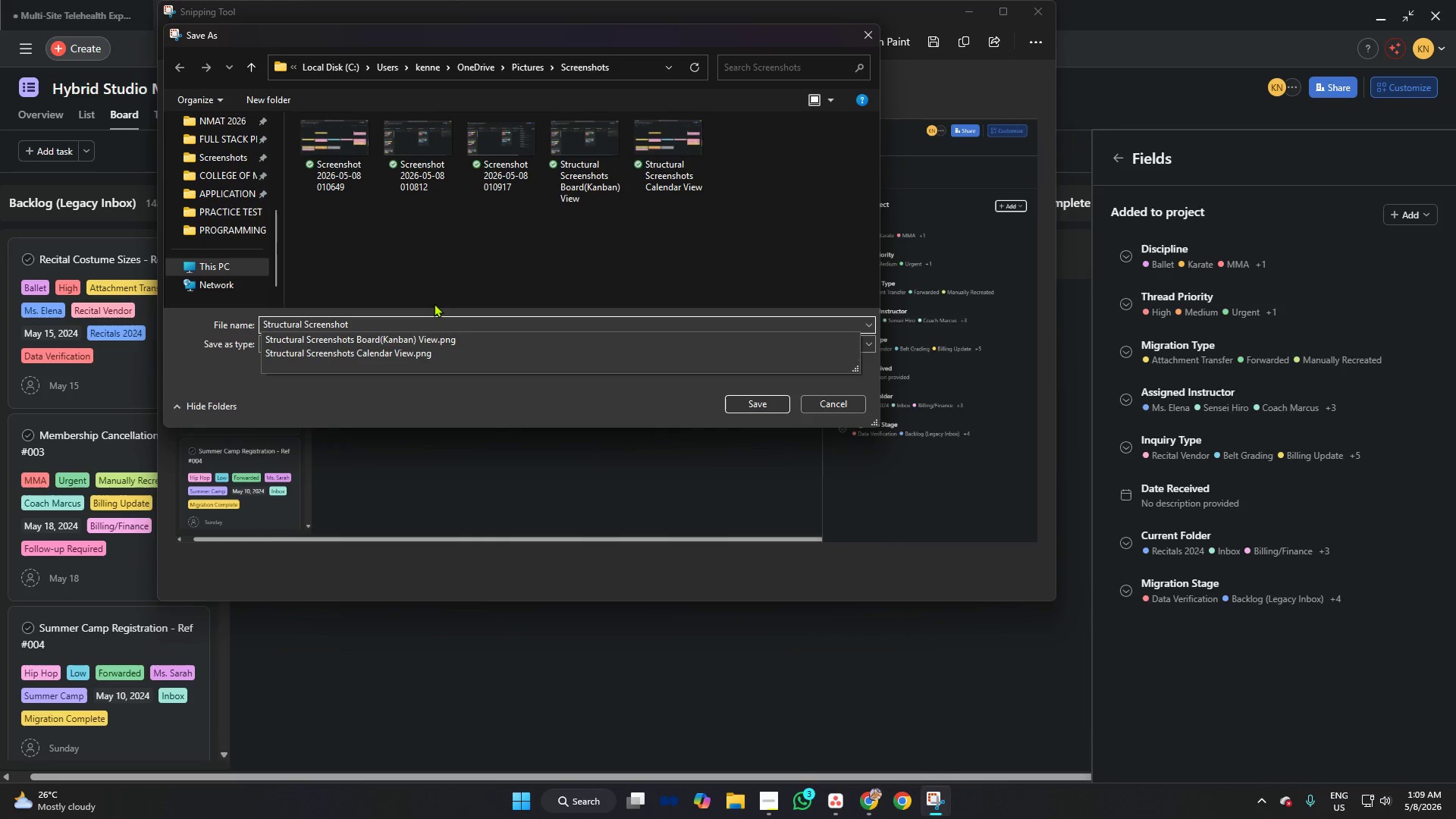 
type( Custo)
key(Backspace)
type(omize Field View)
 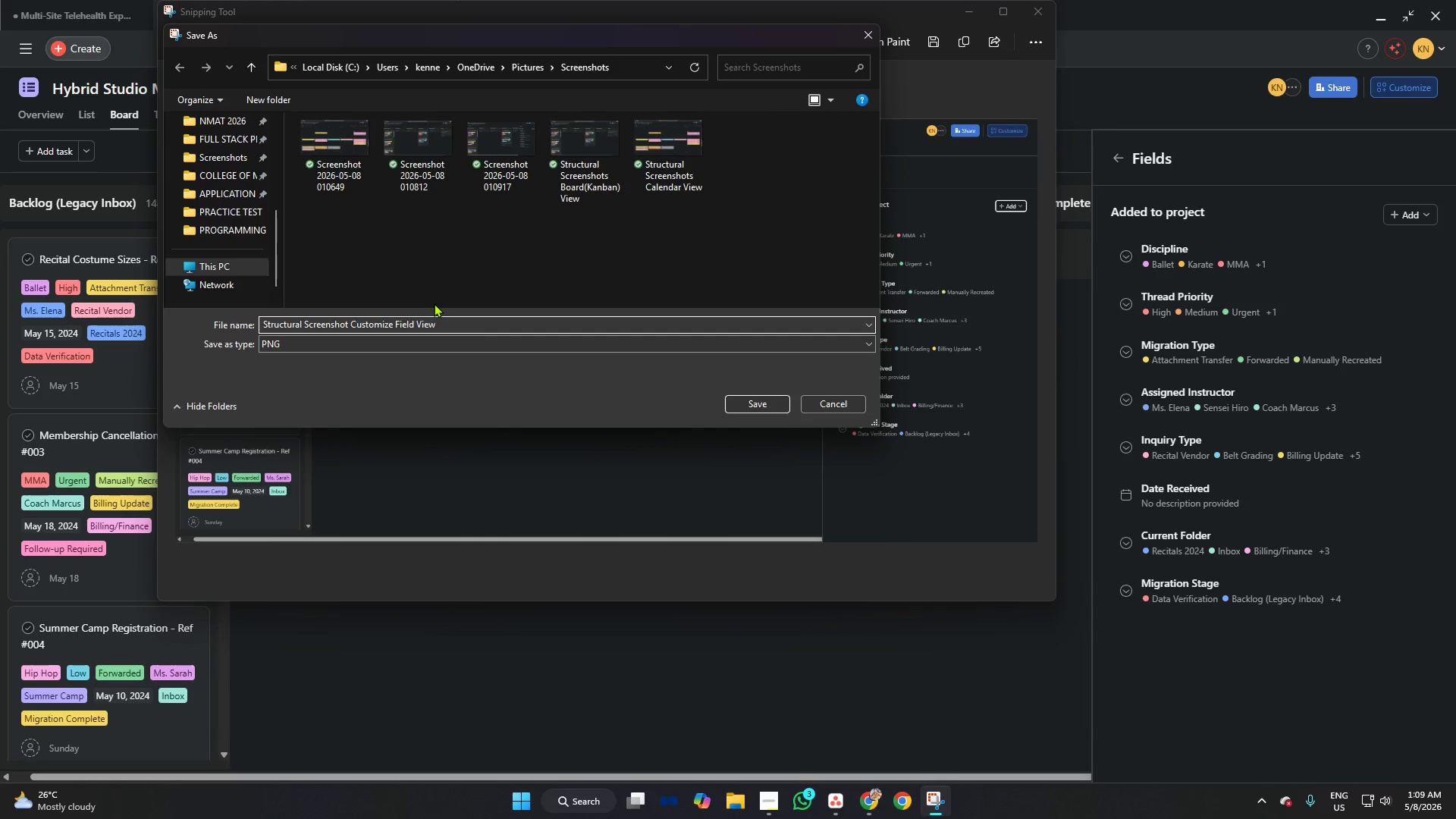 
left_click([765, 403])
 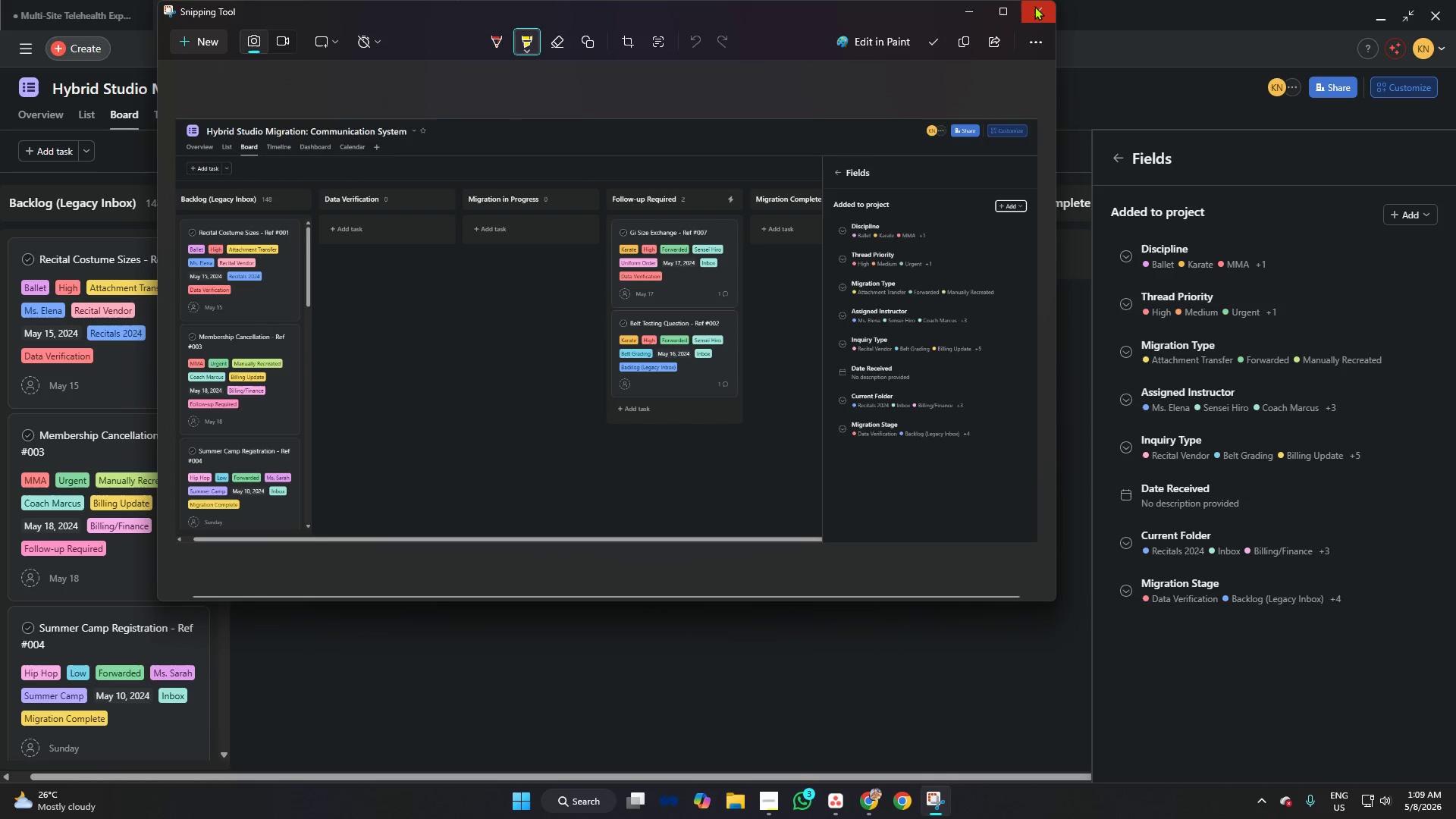 
left_click([1033, 9])
 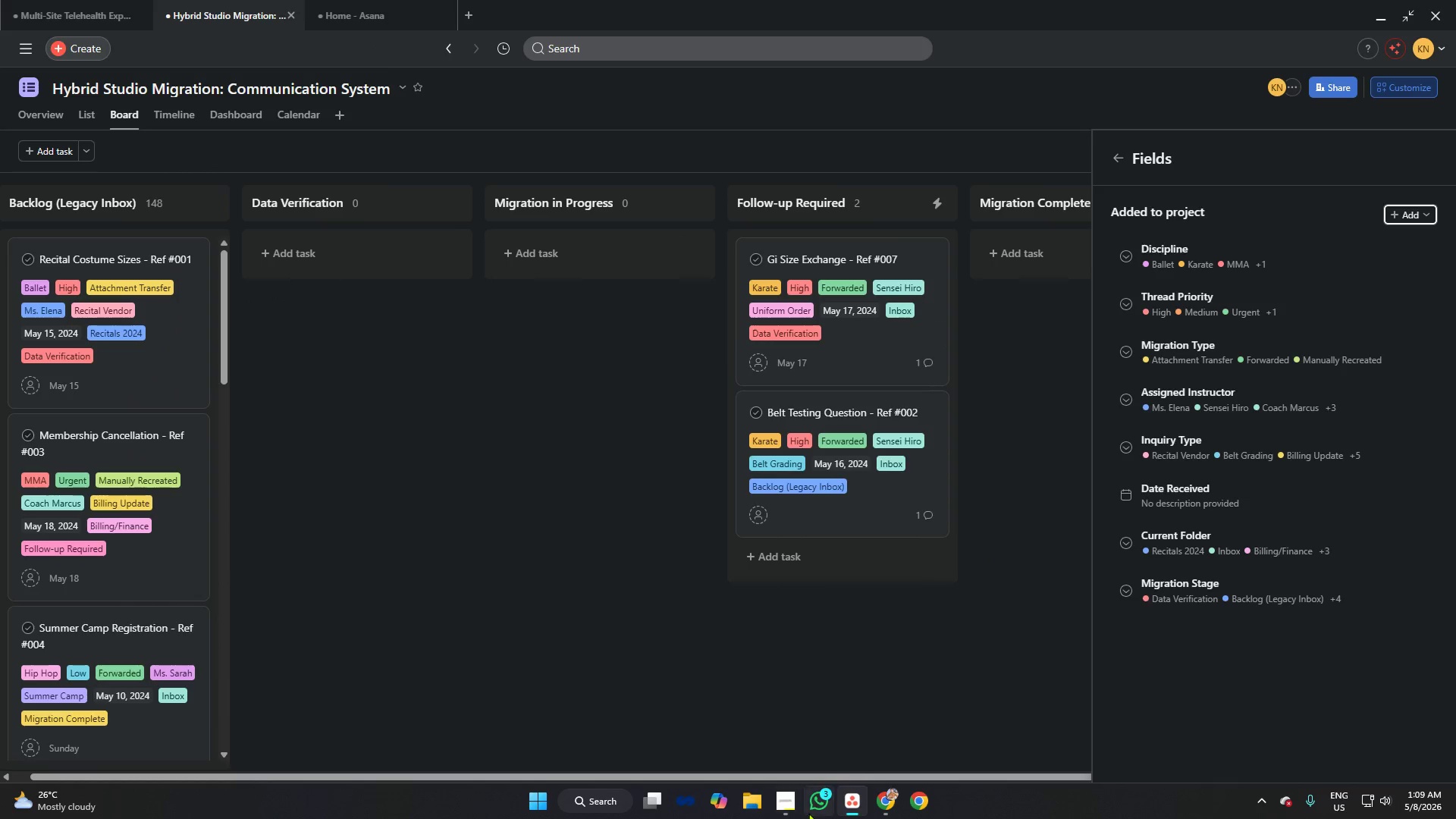 
left_click([786, 799])